 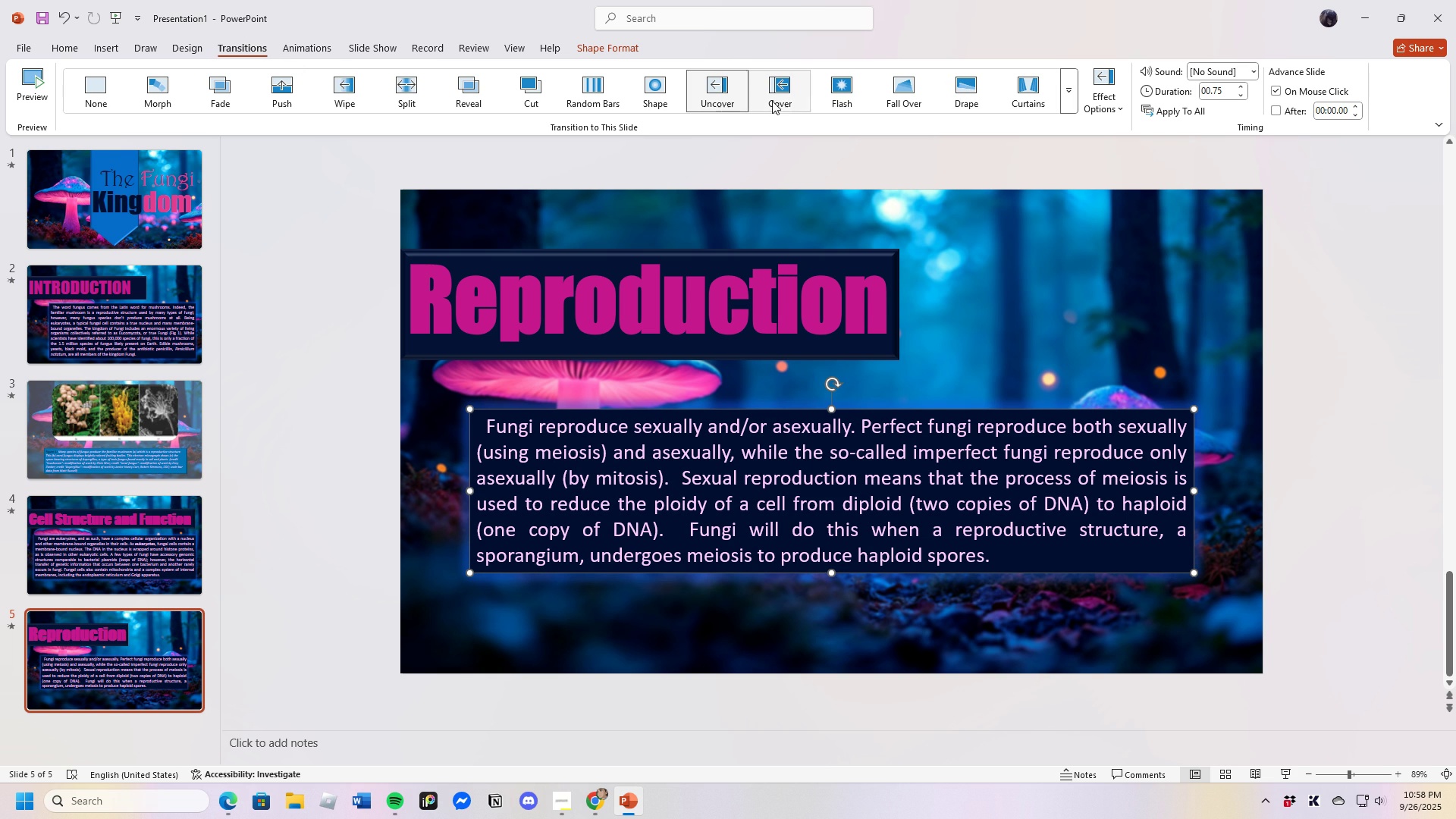 
left_click([300, 44])
 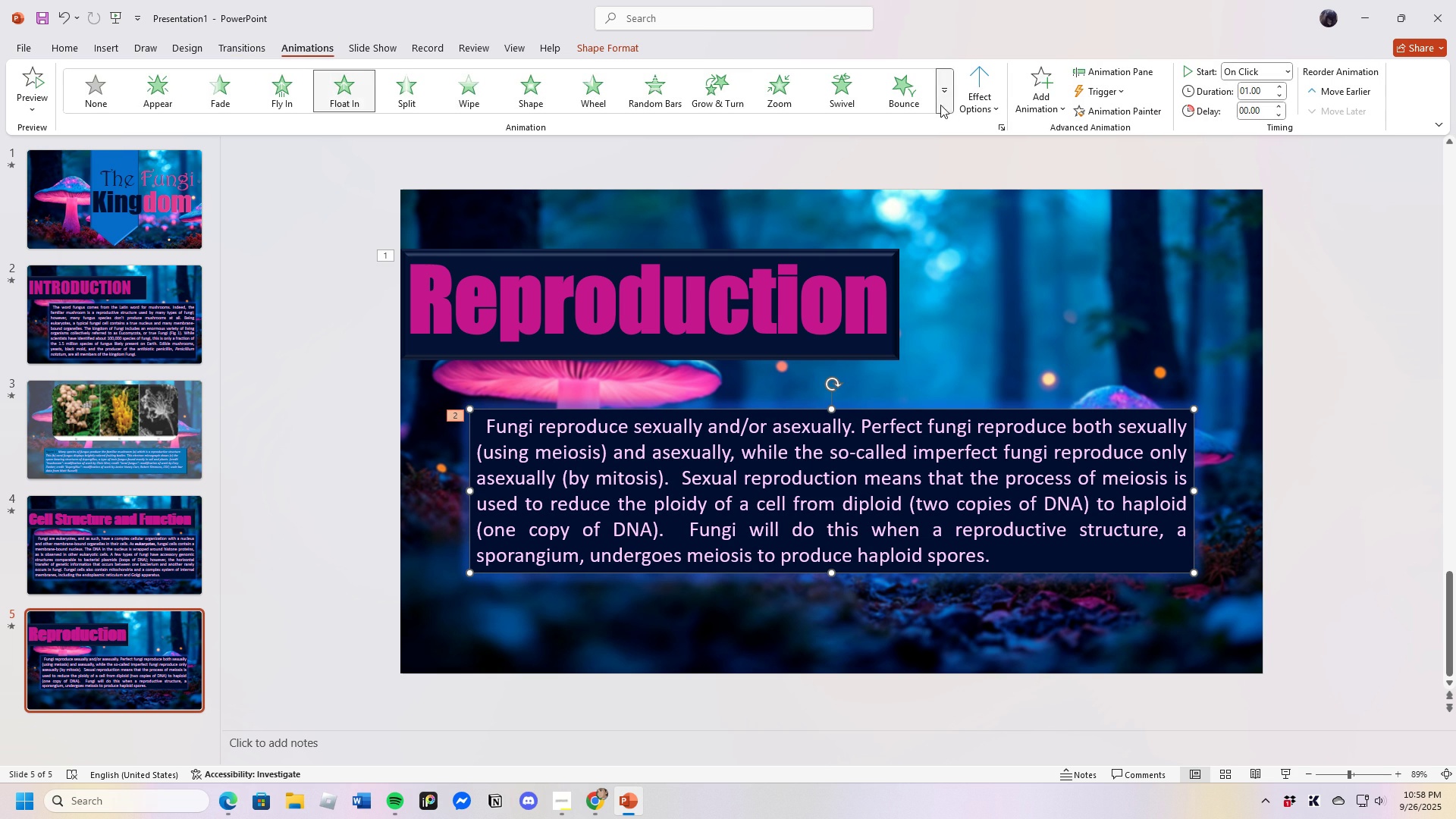 
left_click([940, 105])
 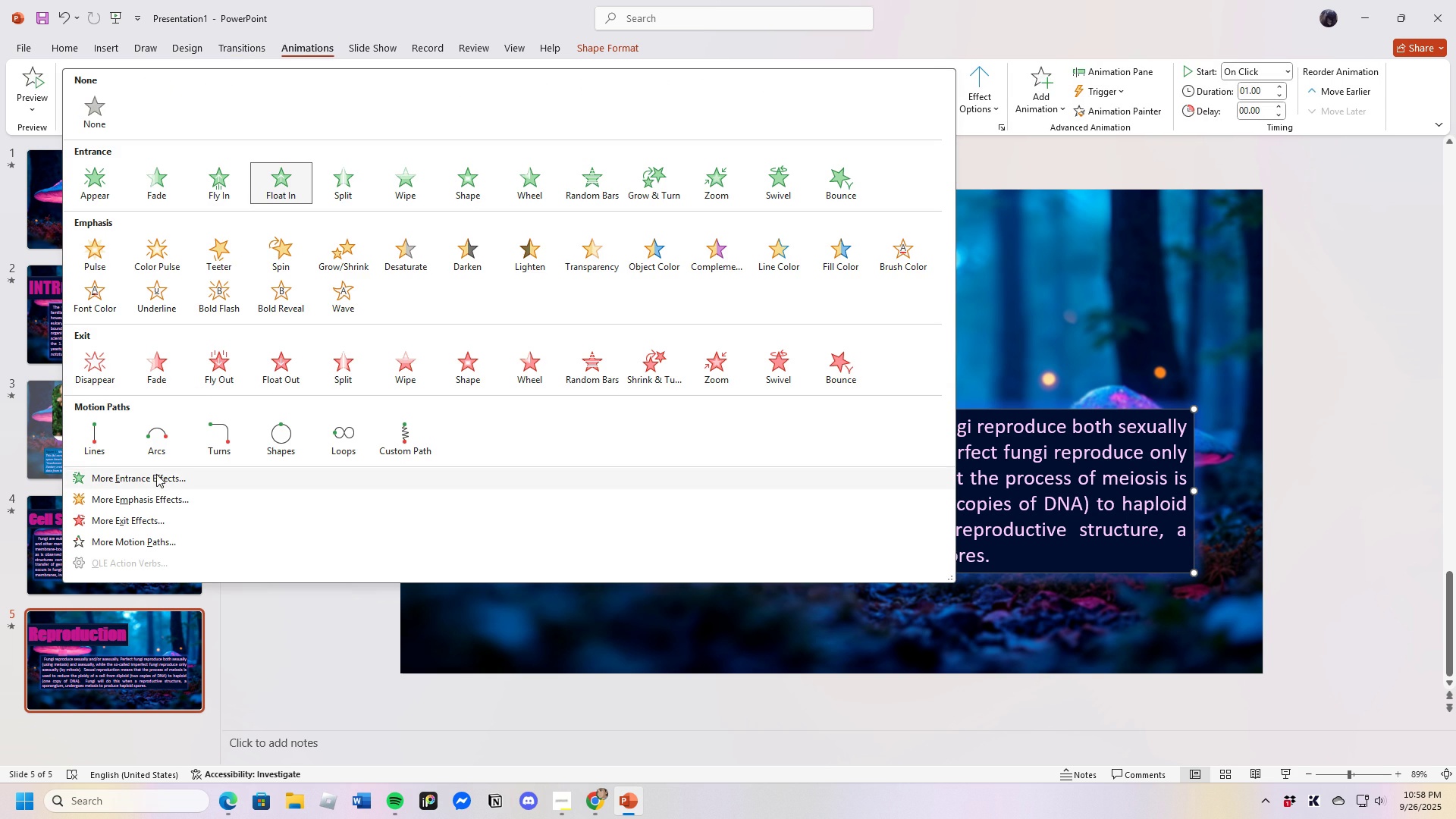 
left_click([150, 484])
 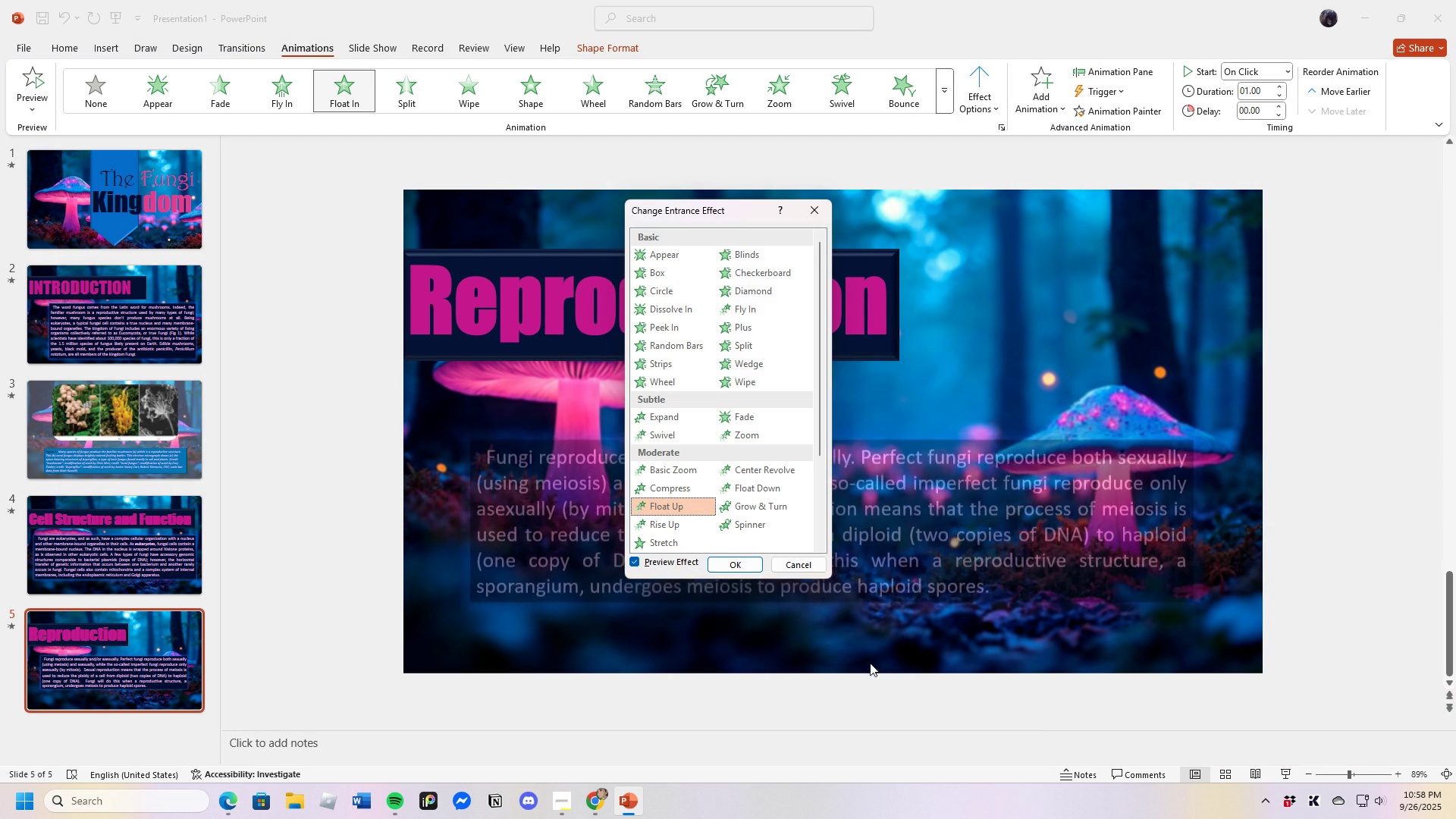 
left_click([897, 629])
 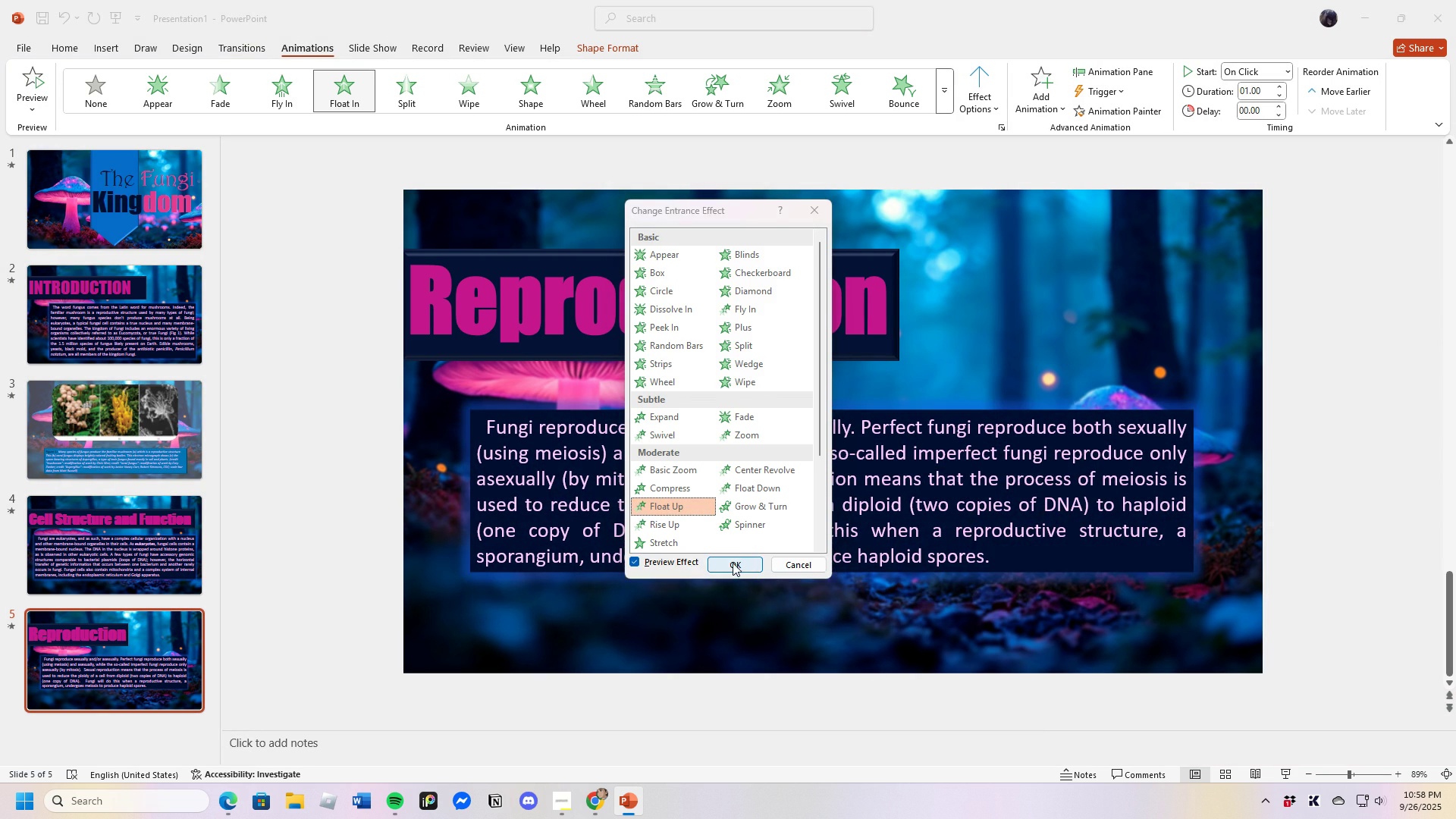 
left_click([733, 560])
 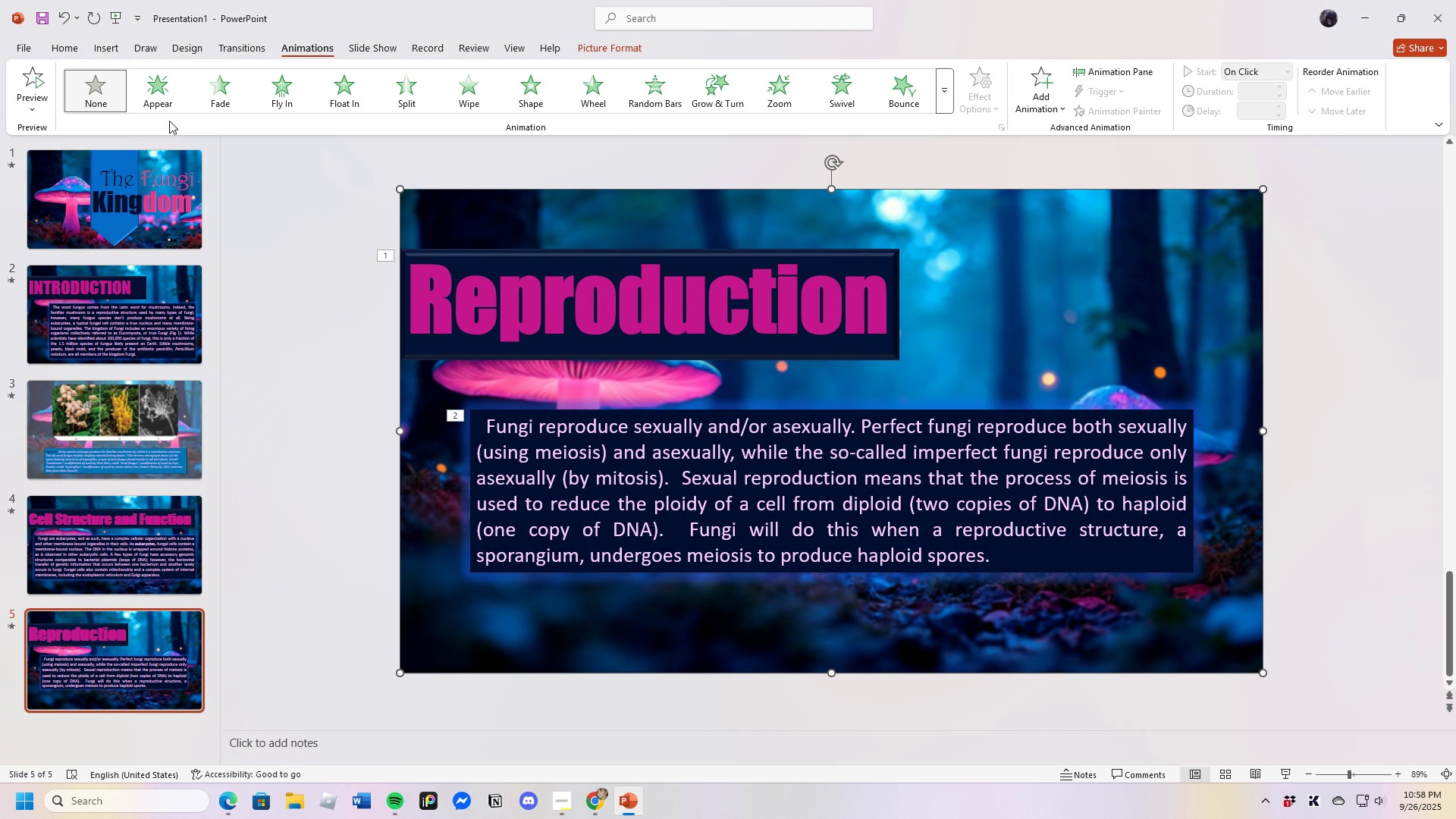 
left_click([70, 46])
 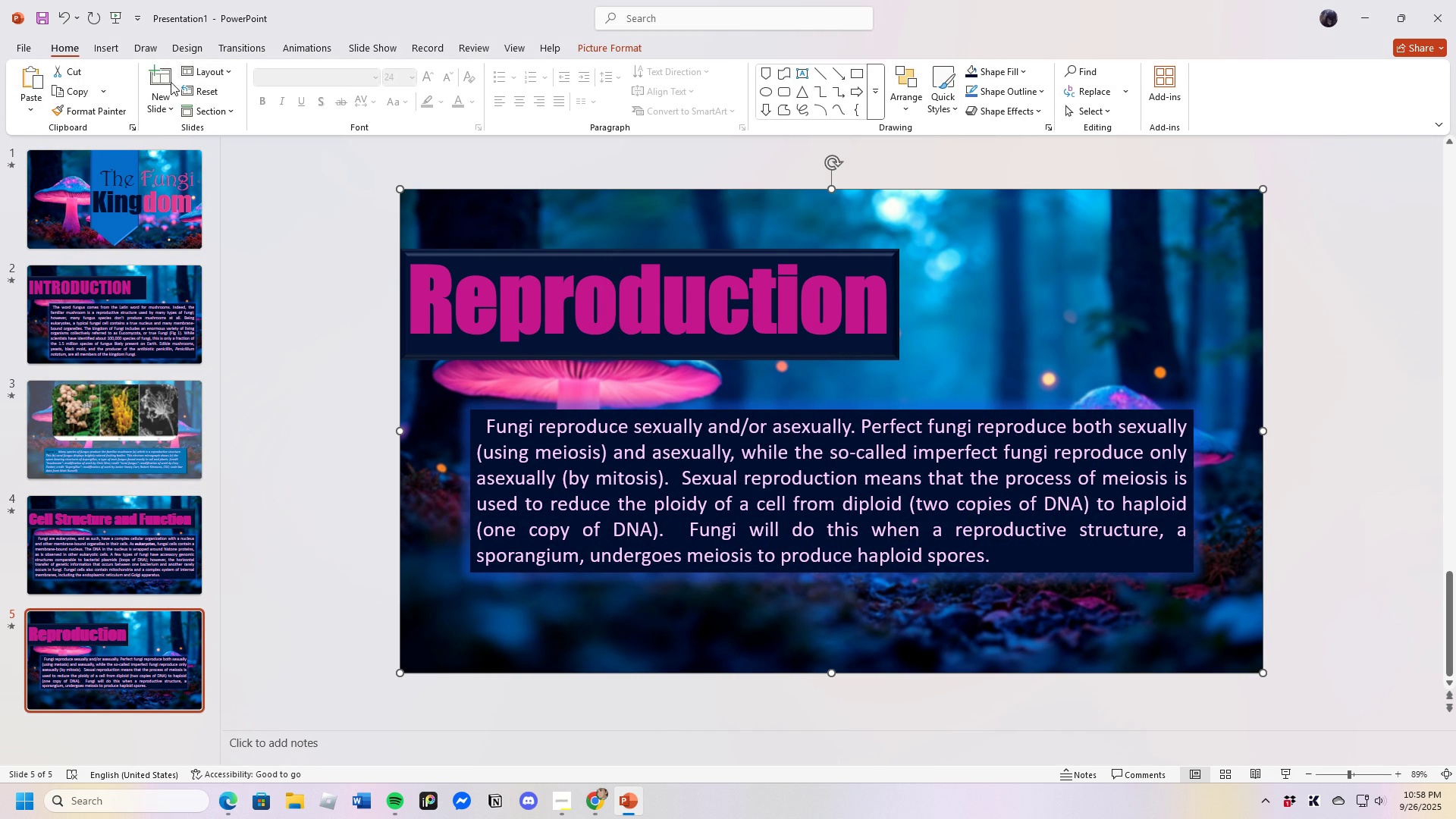 
left_click([162, 85])
 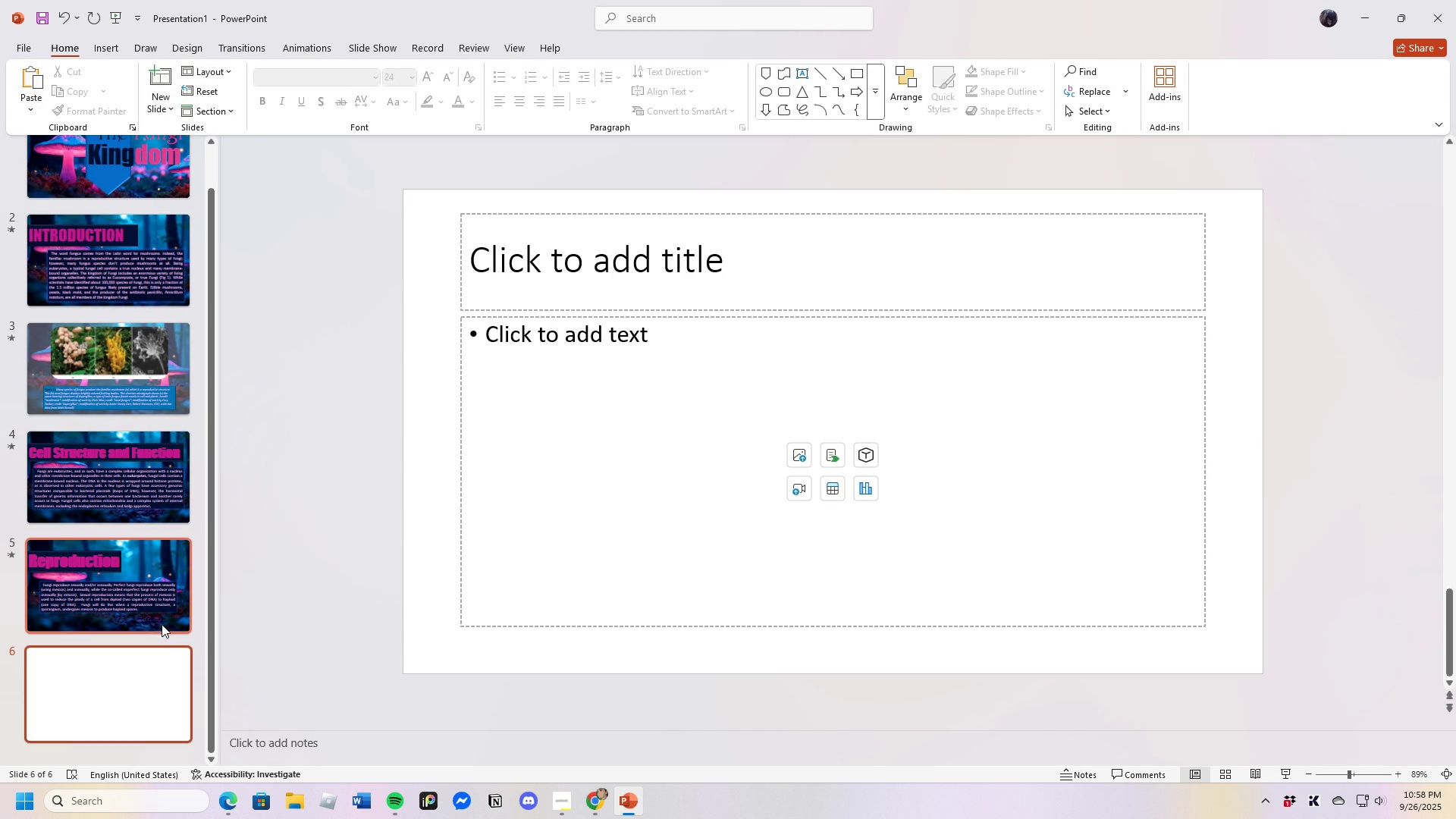 
scroll: coordinate [606, 579], scroll_direction: down, amount: 43.0
 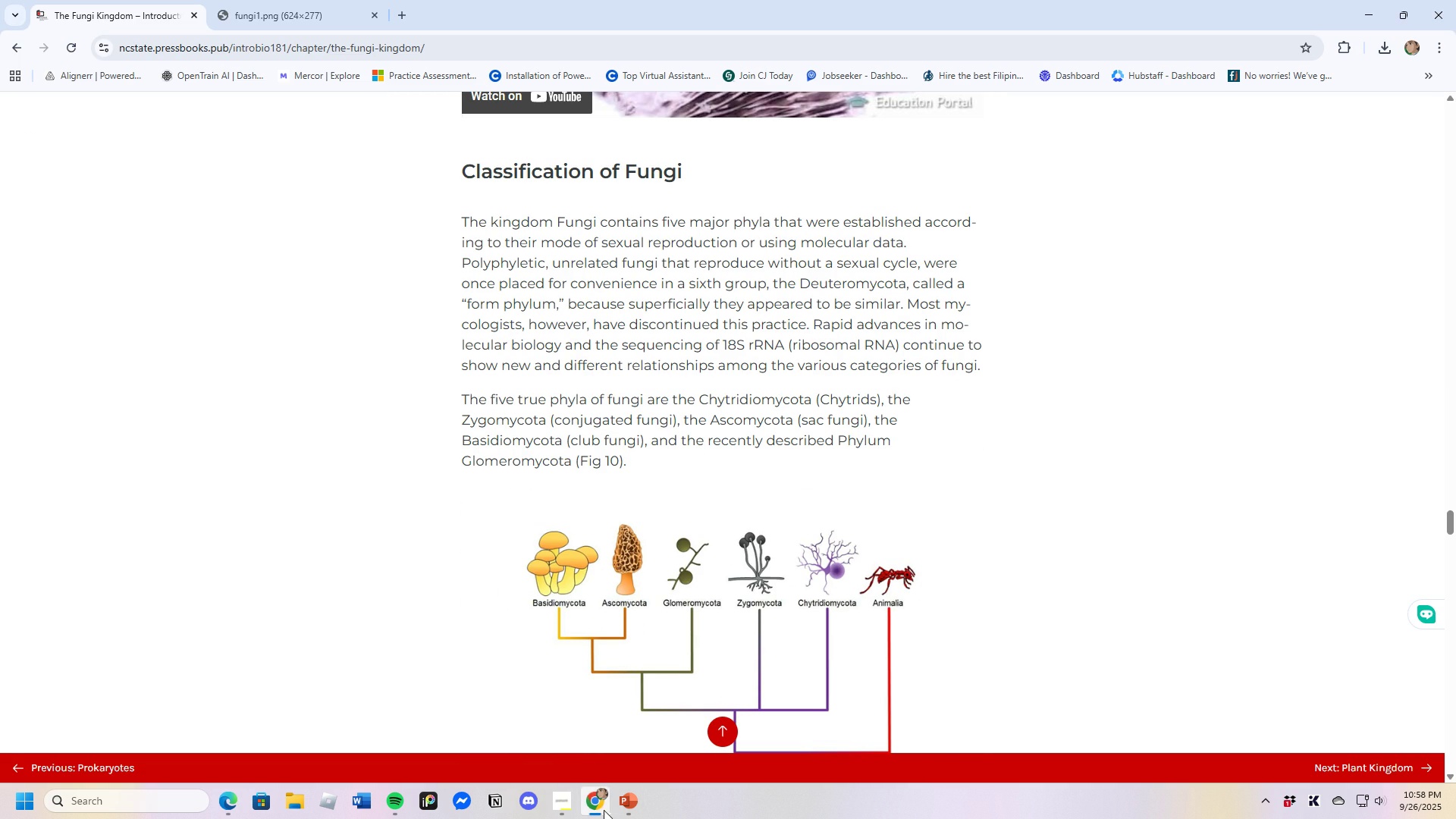 
left_click([594, 806])
 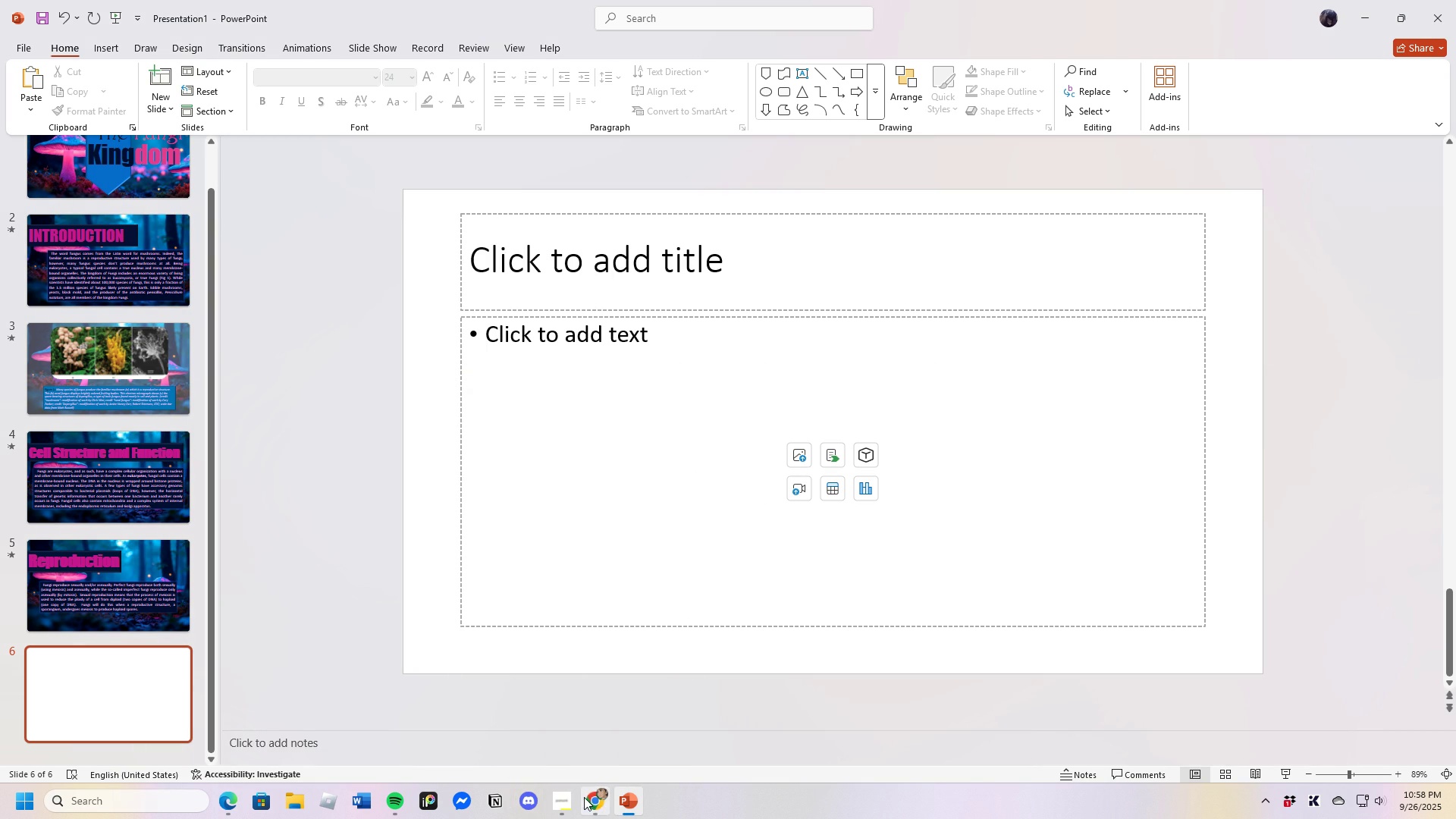 
scroll: coordinate [665, 566], scroll_direction: down, amount: 10.0
 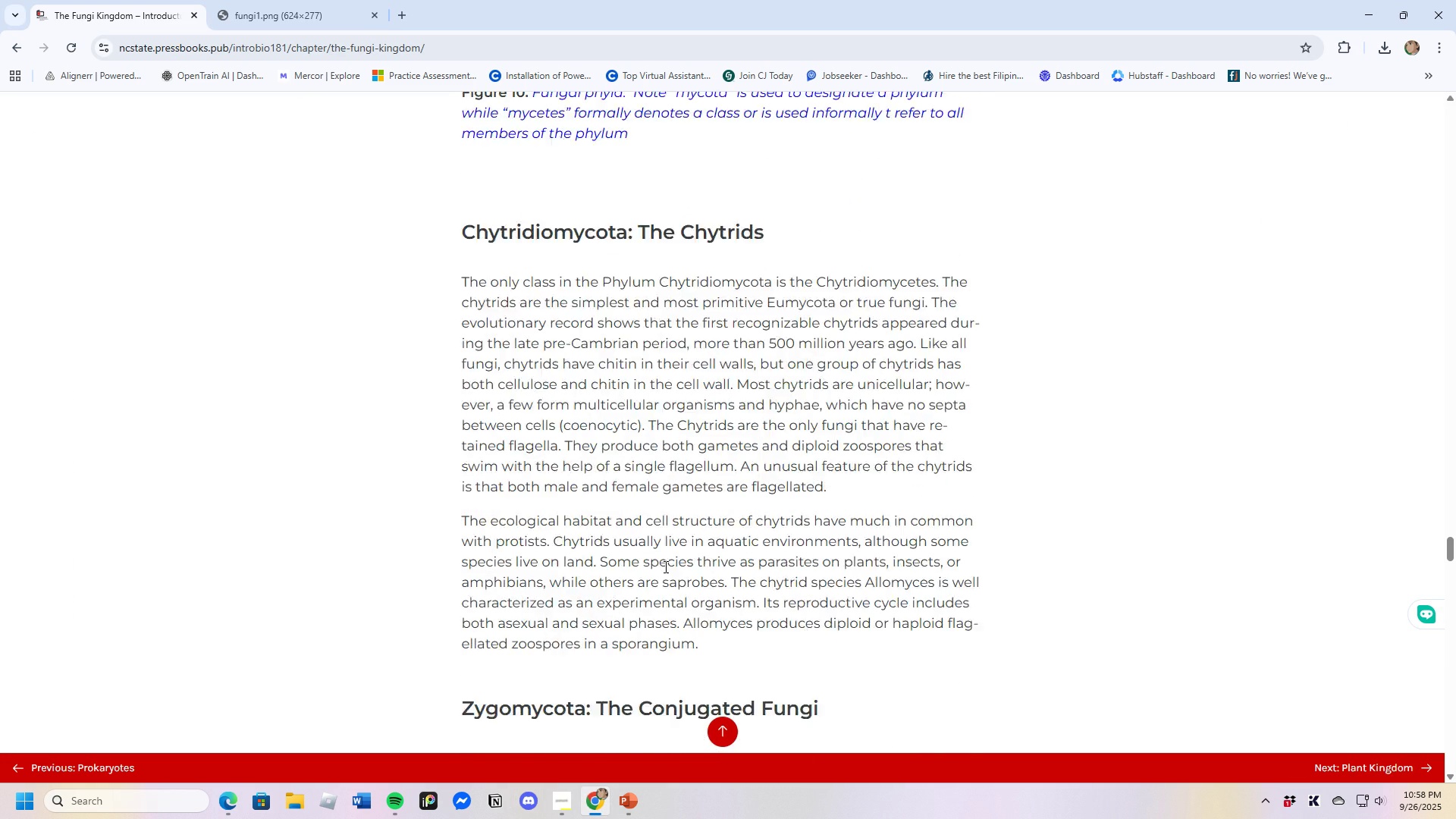 
scroll: coordinate [664, 566], scroll_direction: up, amount: 9.0
 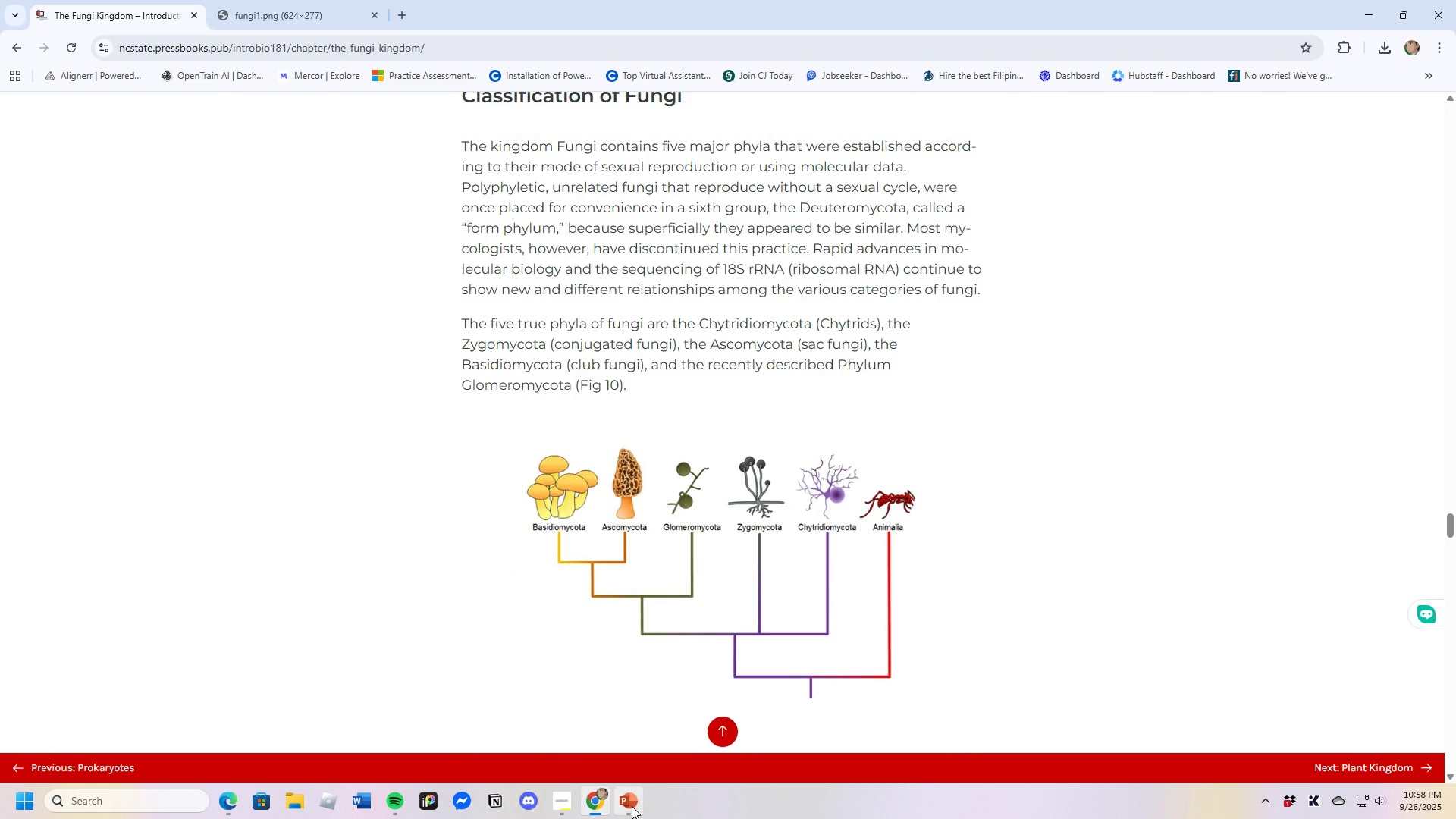 
left_click([632, 806])
 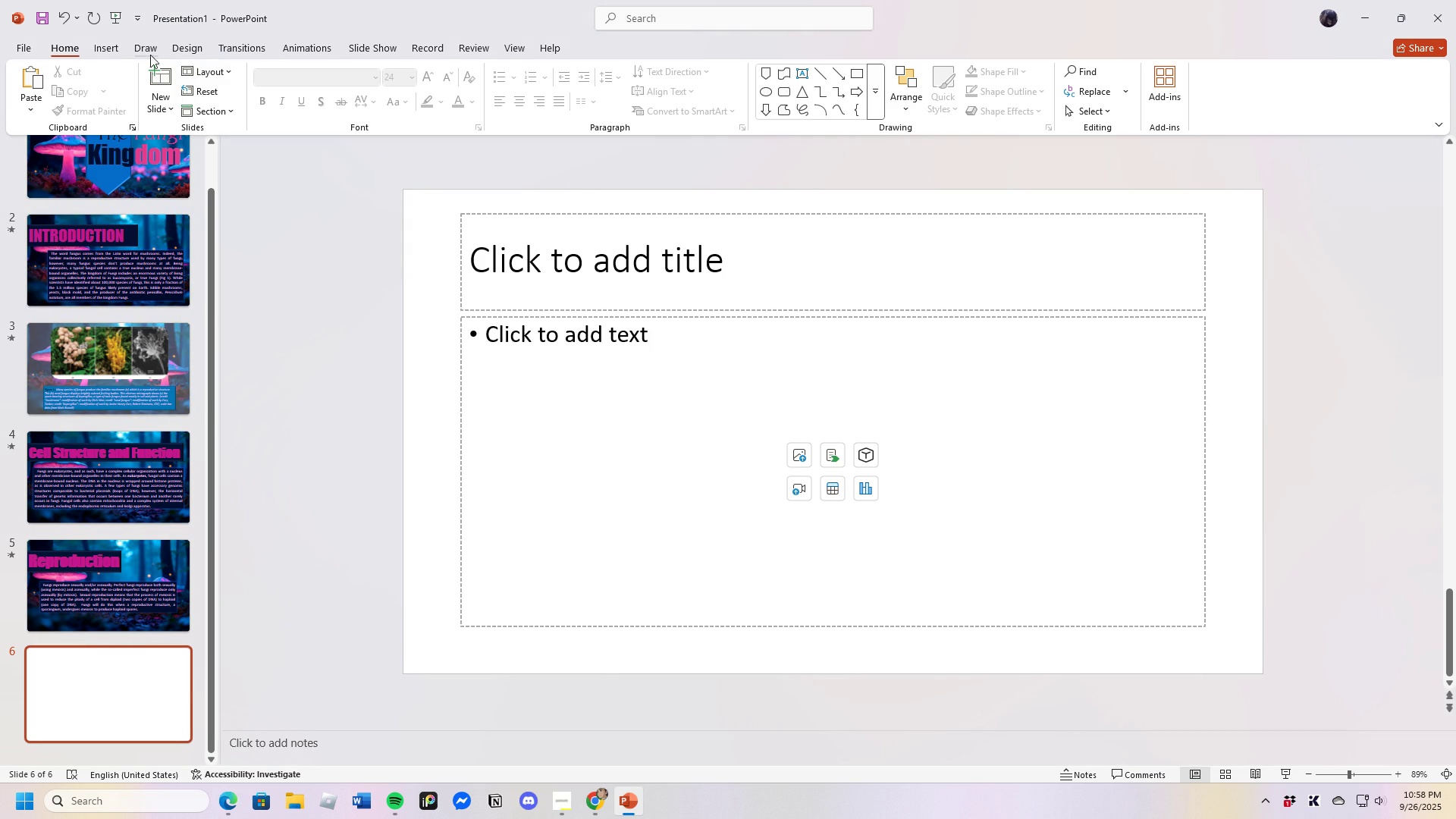 
left_click([115, 46])
 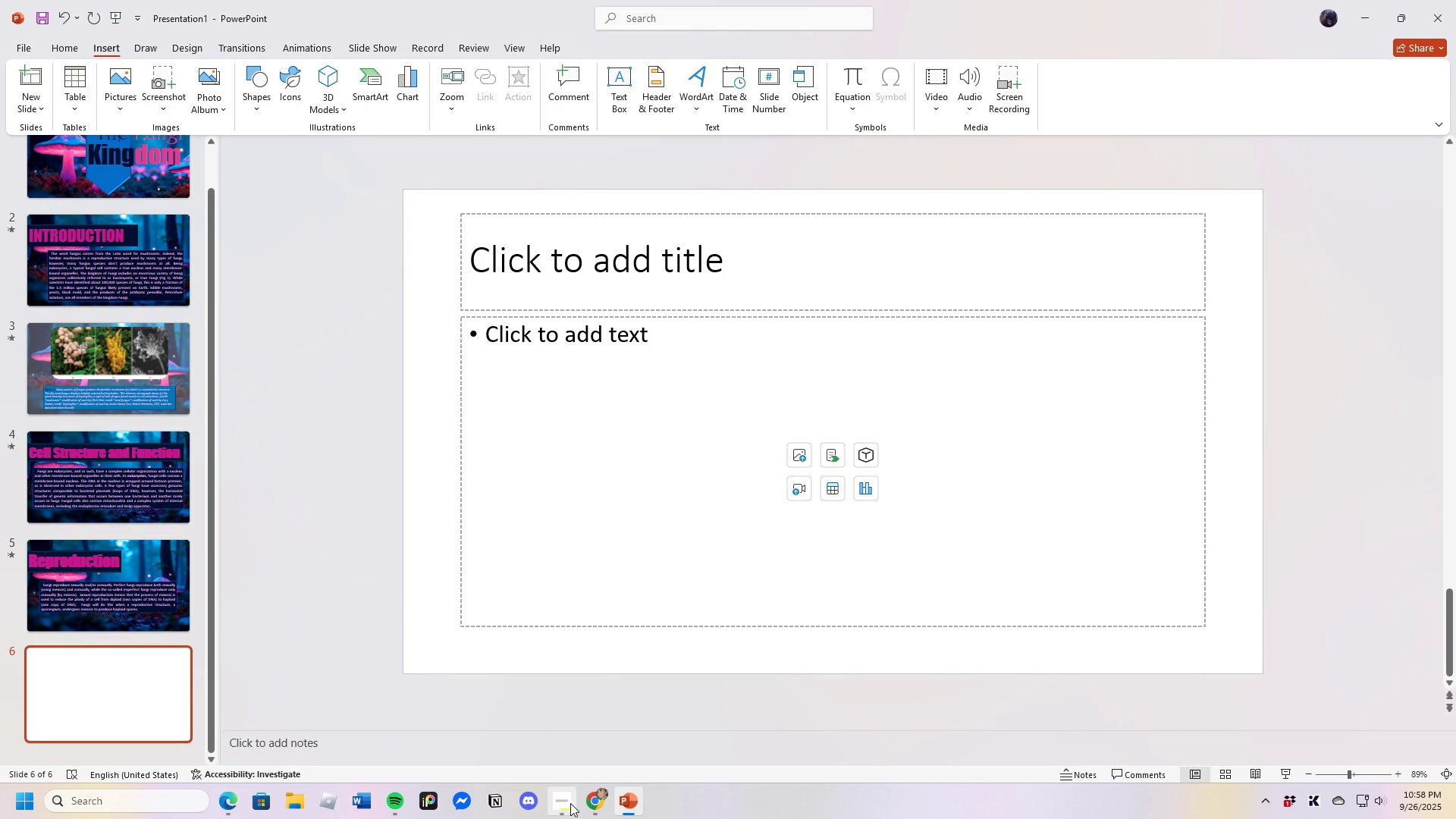 
left_click([558, 803])